 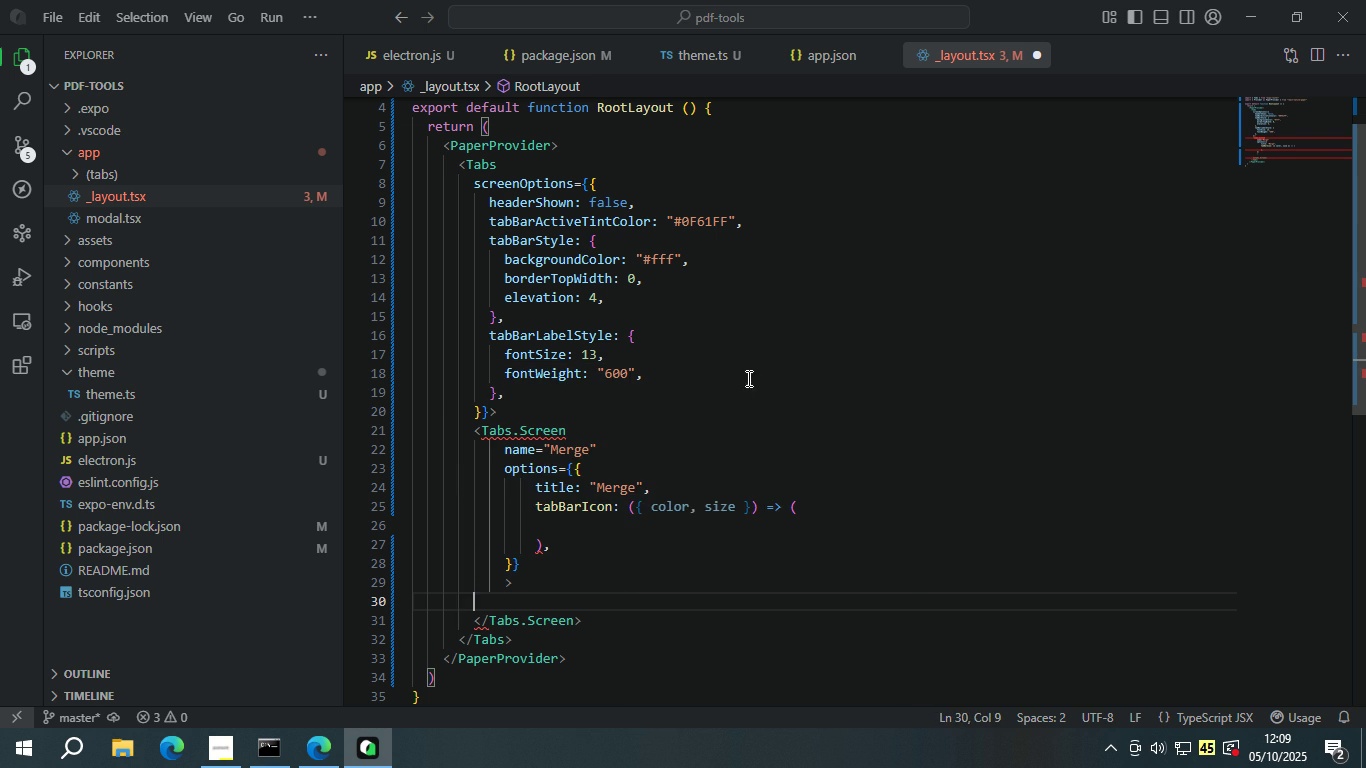 
left_click([756, 358])
 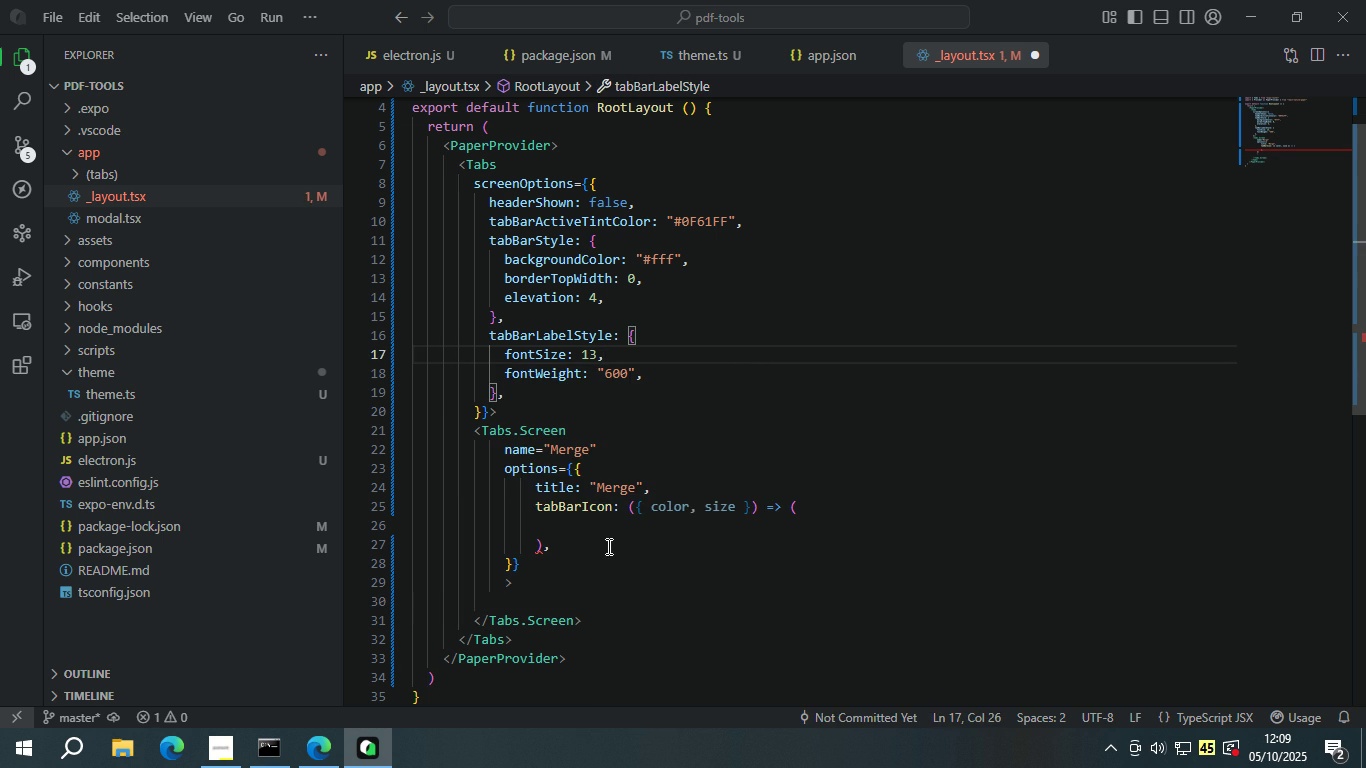 
left_click([593, 524])
 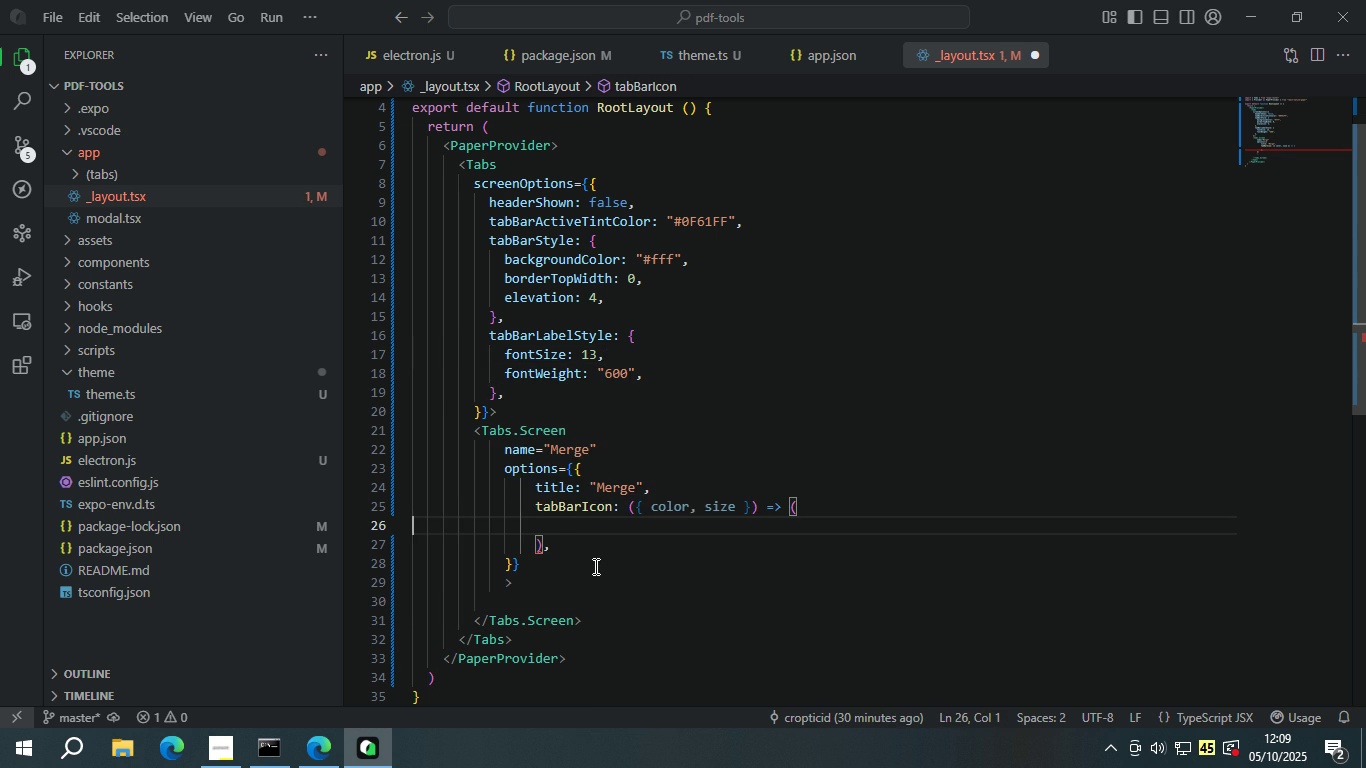 
key(S)
 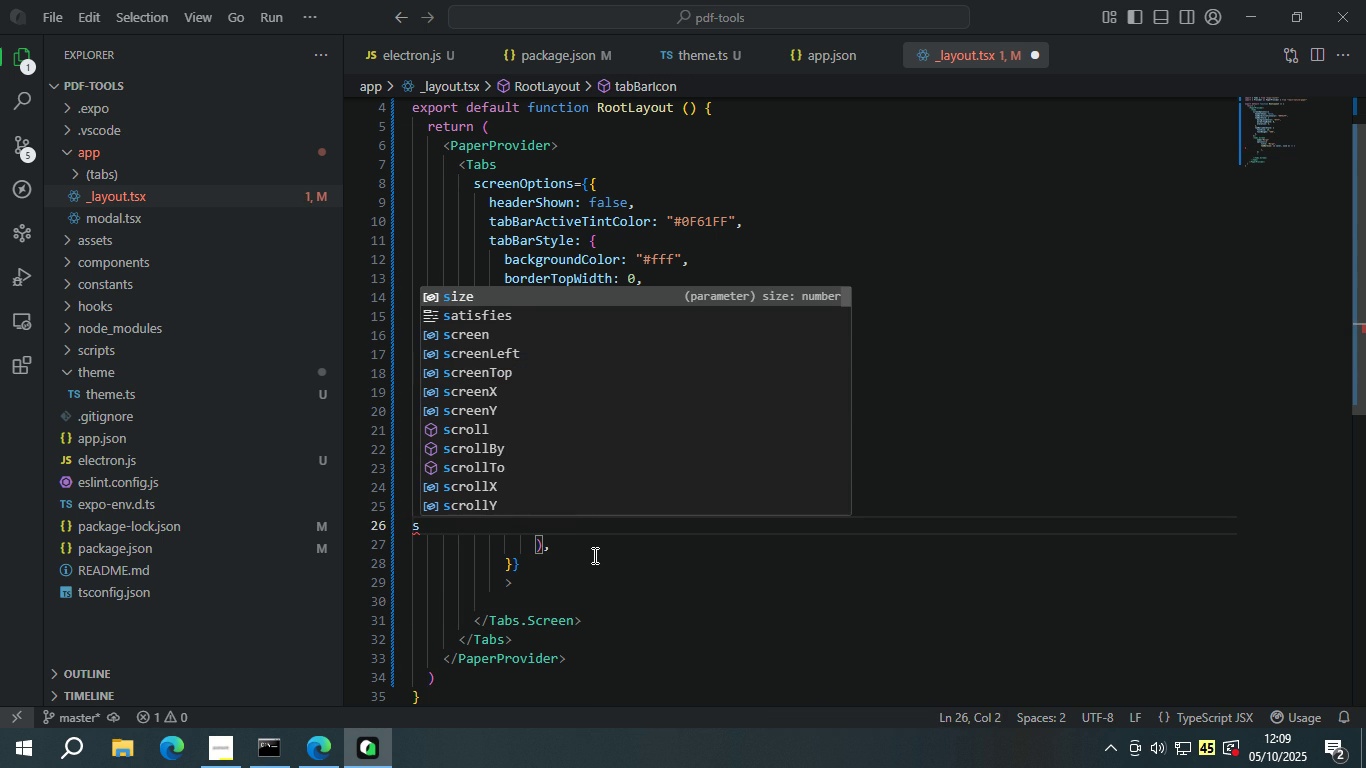 
key(Control+ControlLeft)
 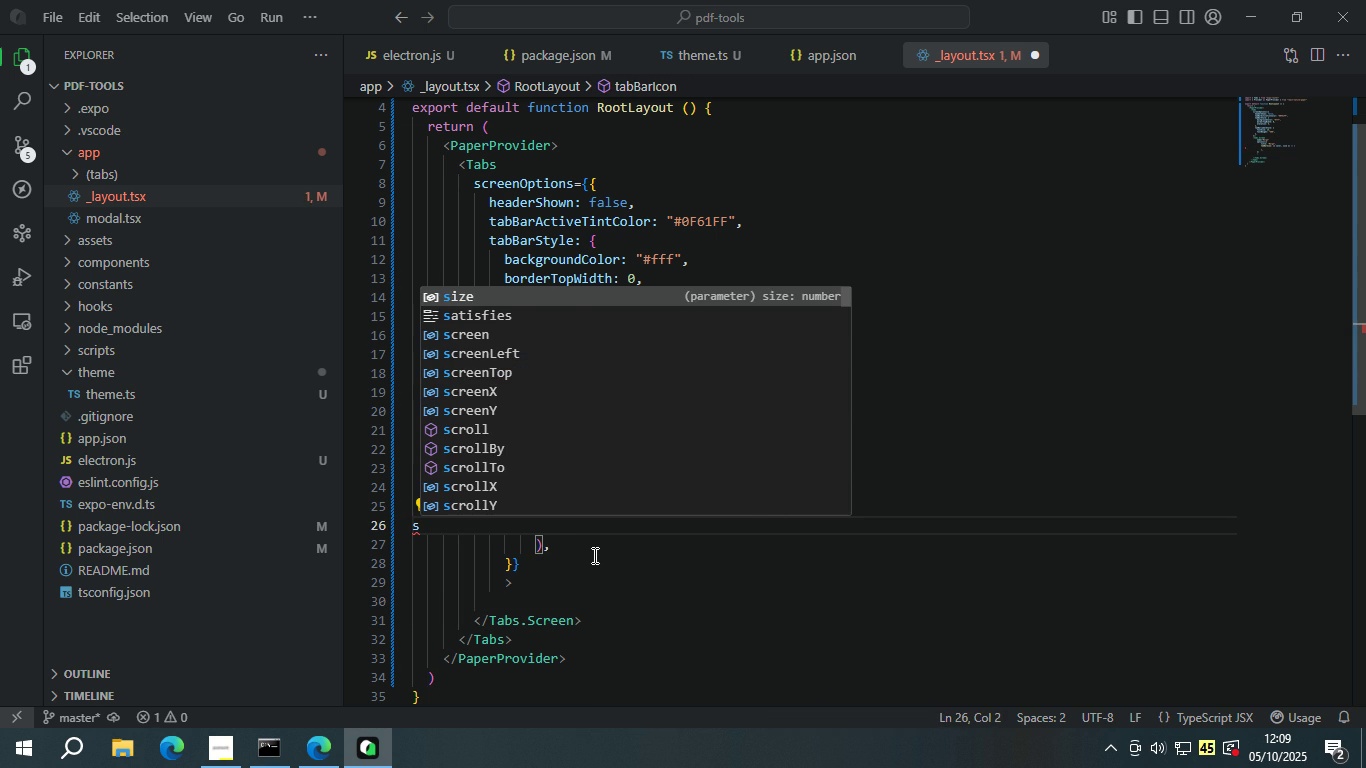 
key(Backspace)
 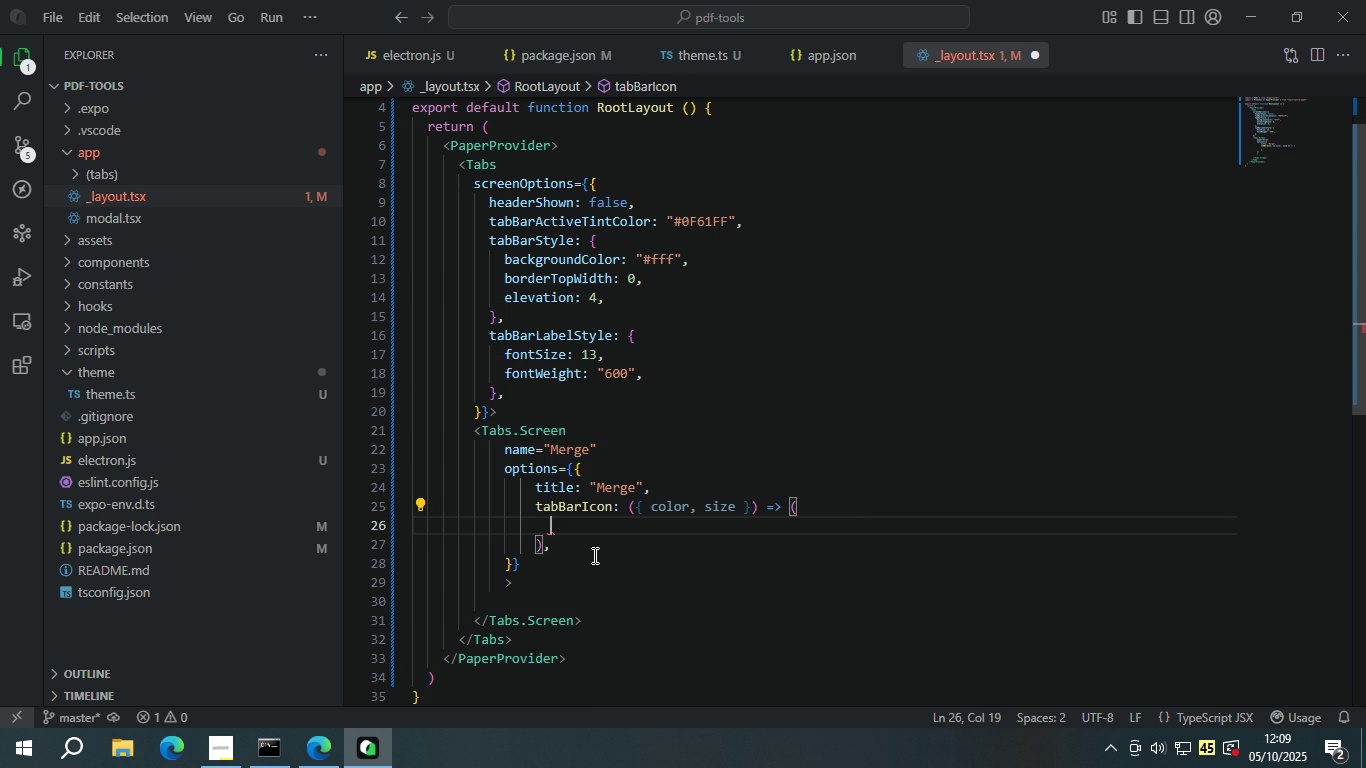 
key(Tab)
 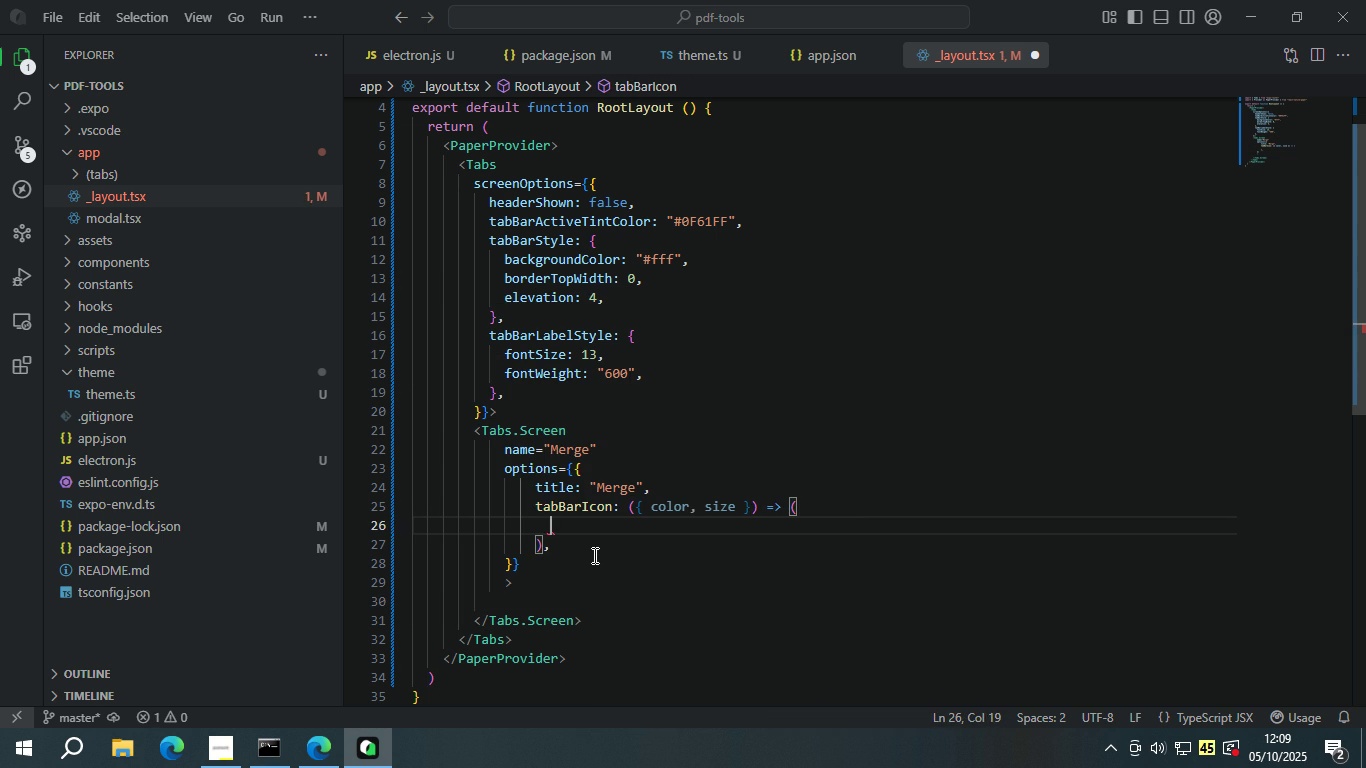 
key(Tab)
 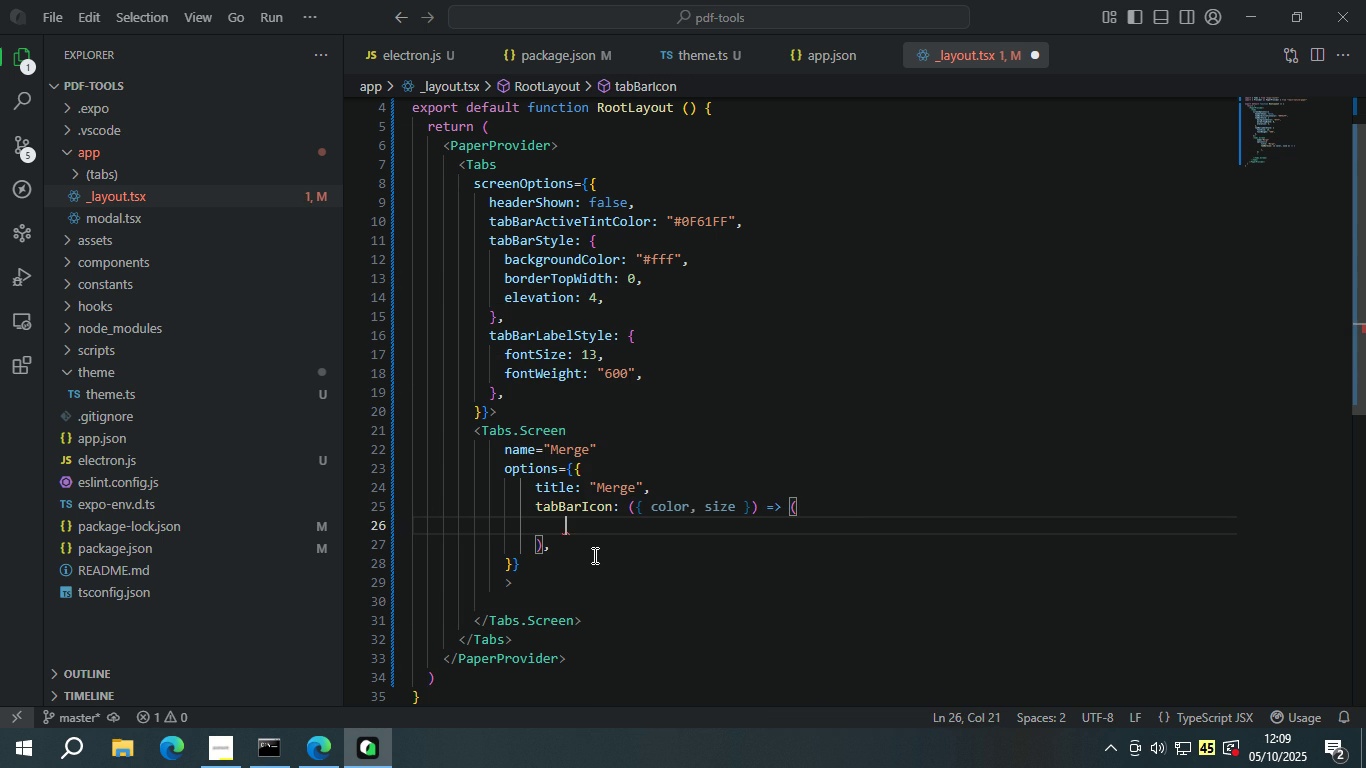 
key(Backspace)
 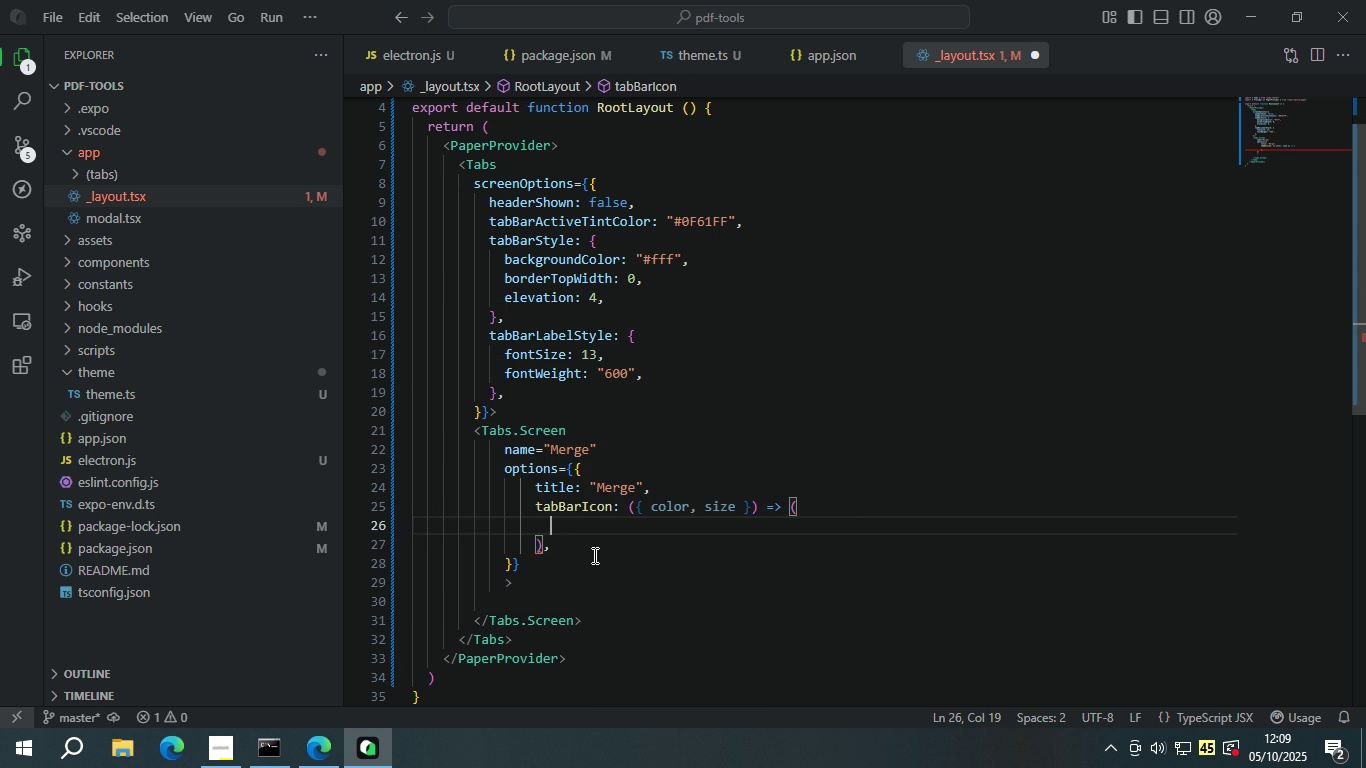 
key(Backspace)
 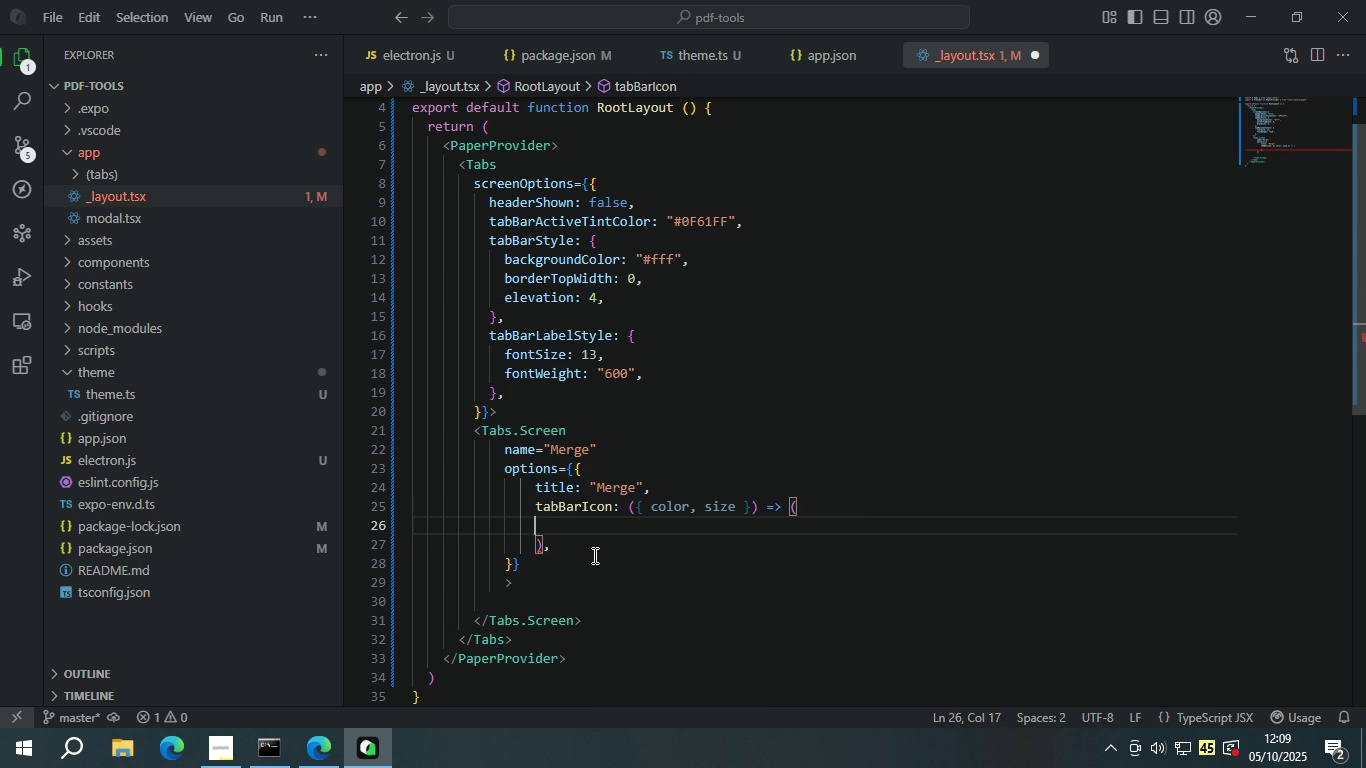 
key(Tab)